 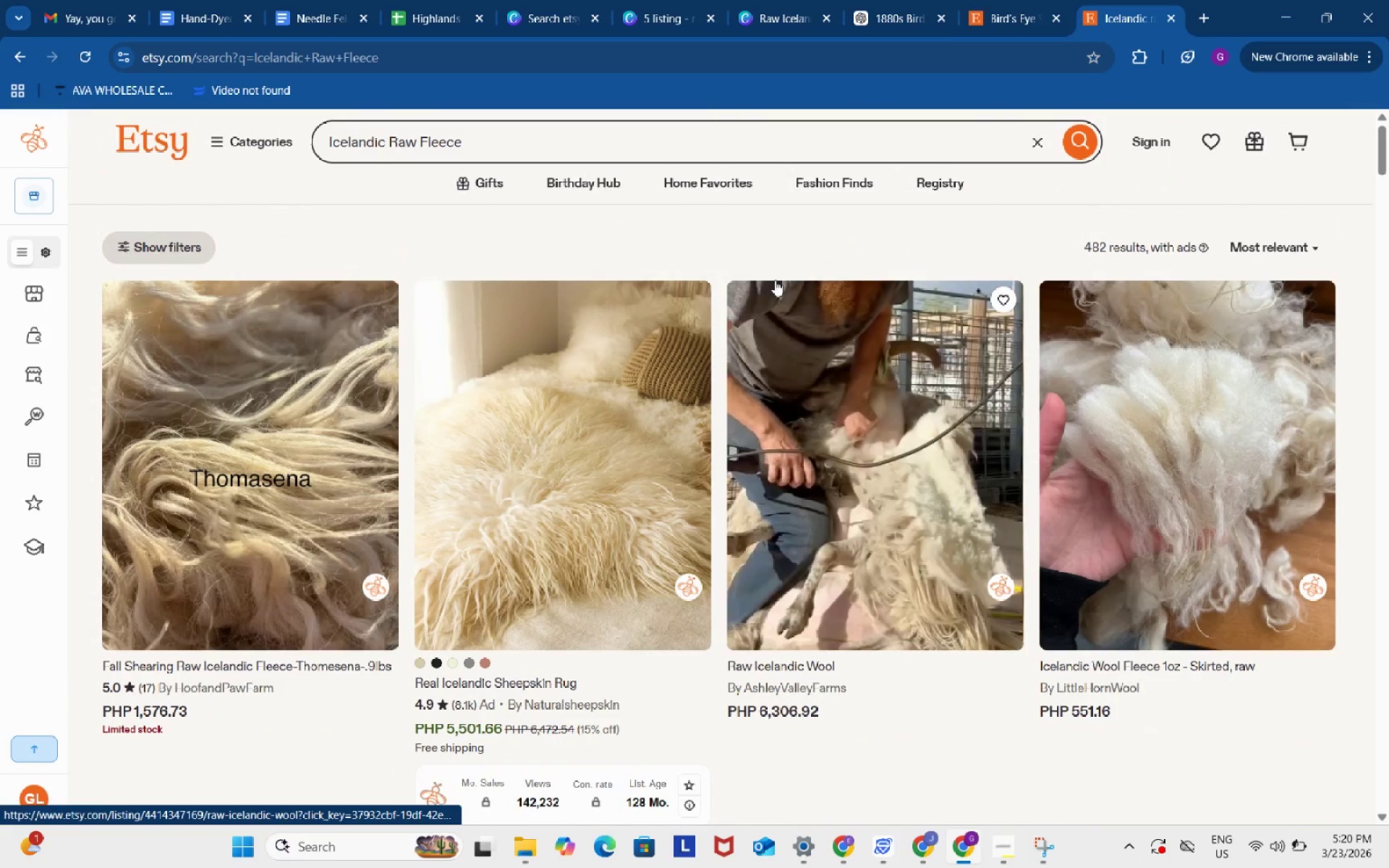 
left_click_drag(start_coordinate=[677, 146], to_coordinate=[670, 169])
 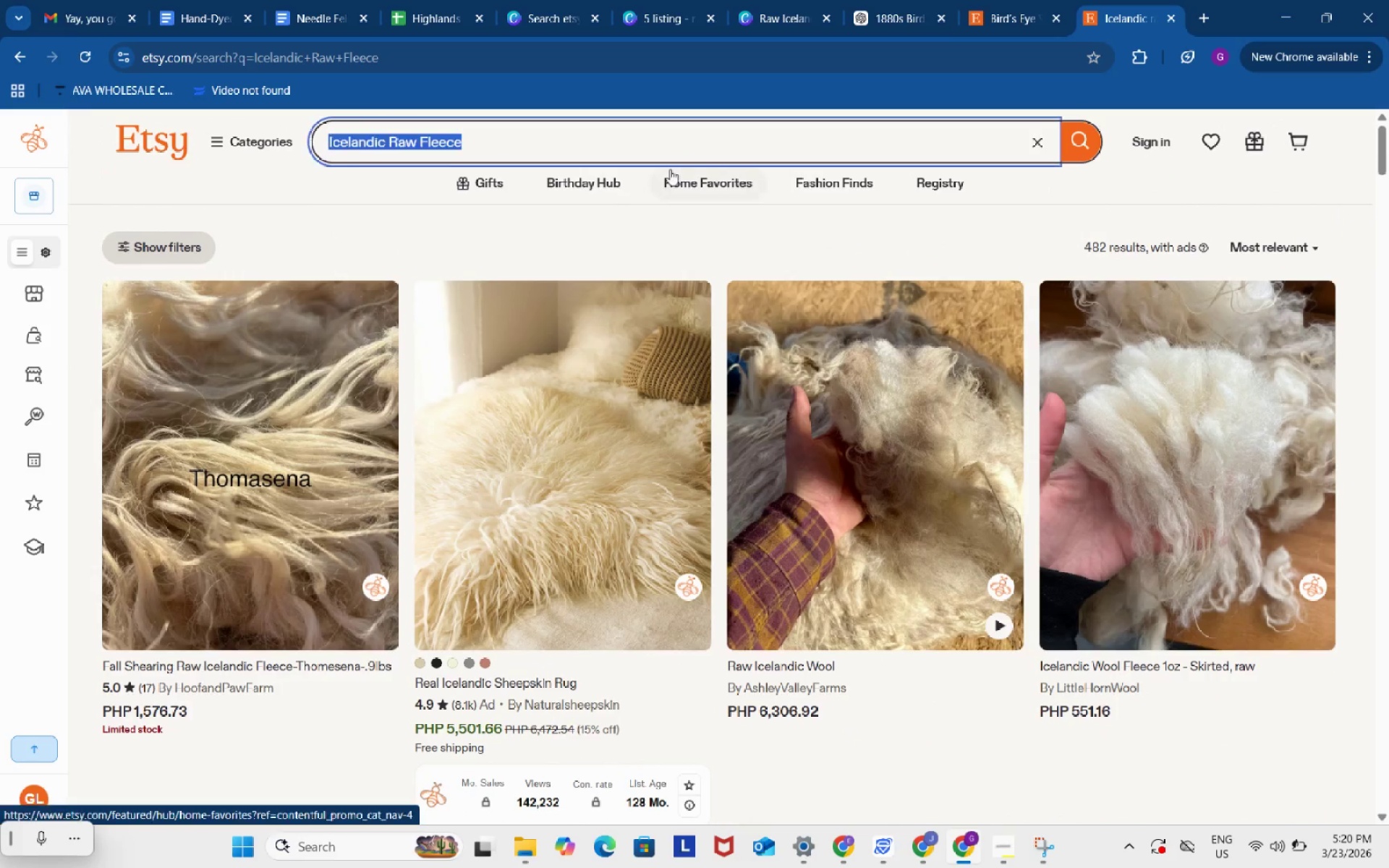 
key(Control+ControlLeft)
 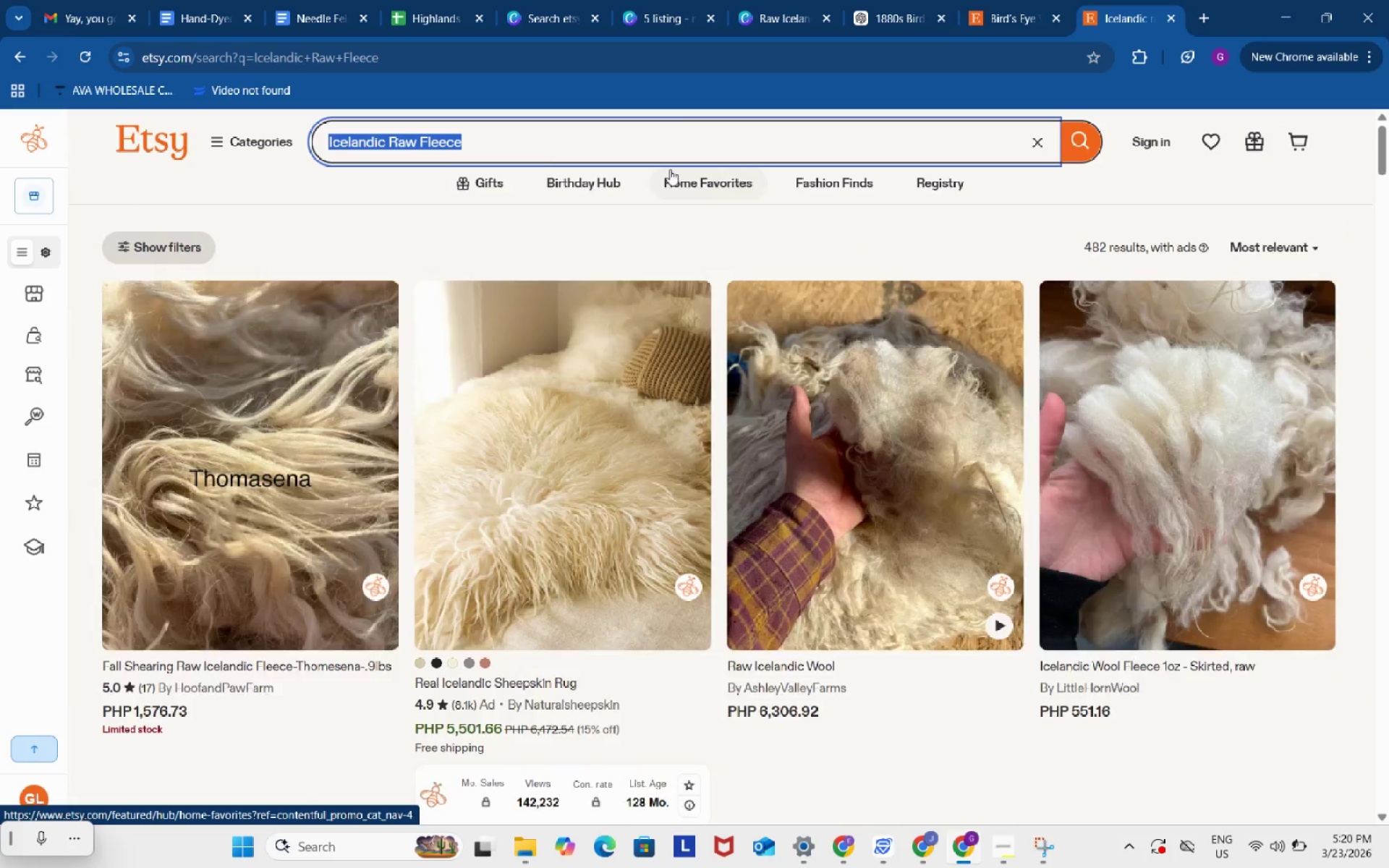 
key(Control+A)
 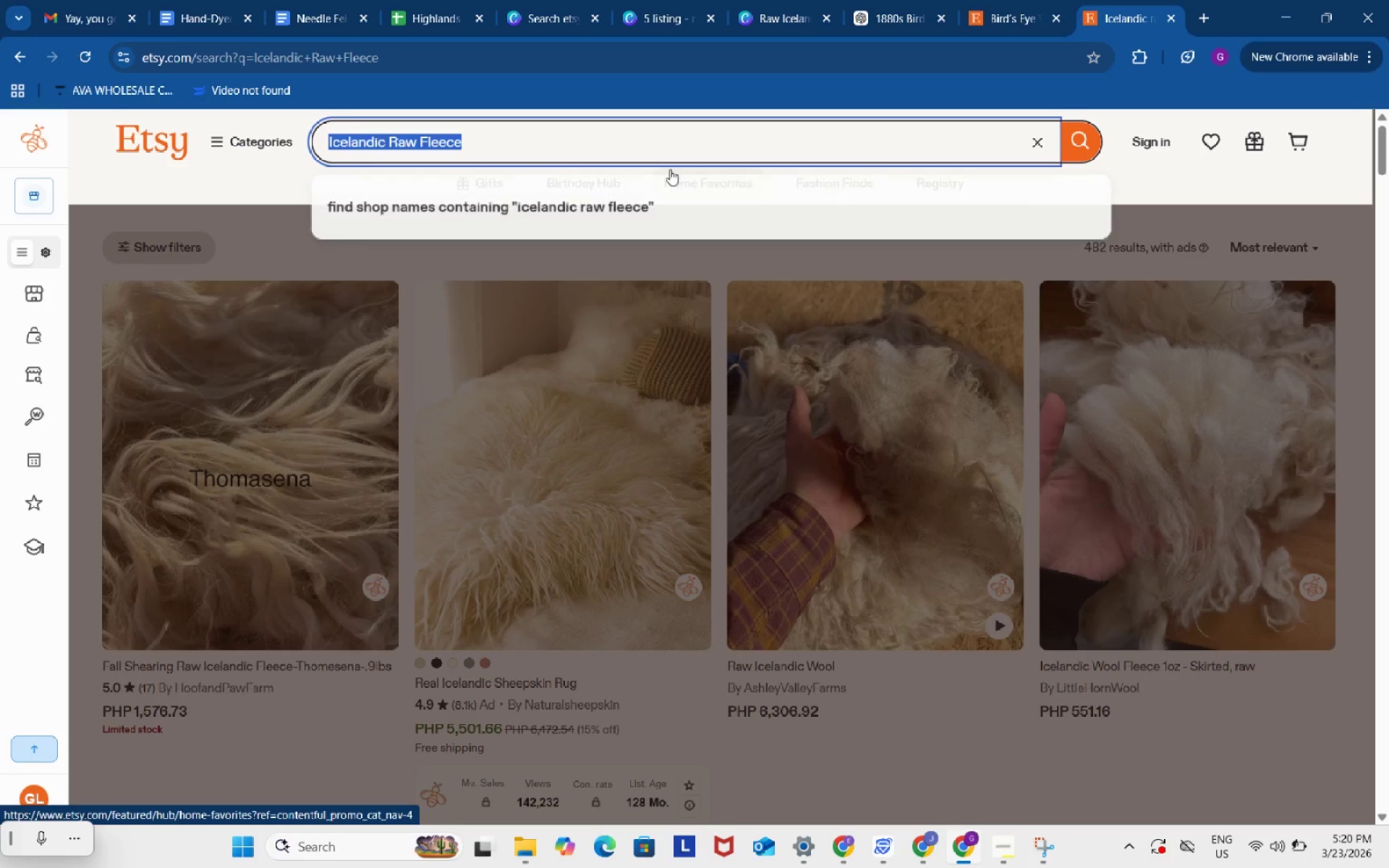 
key(Control+ControlLeft)
 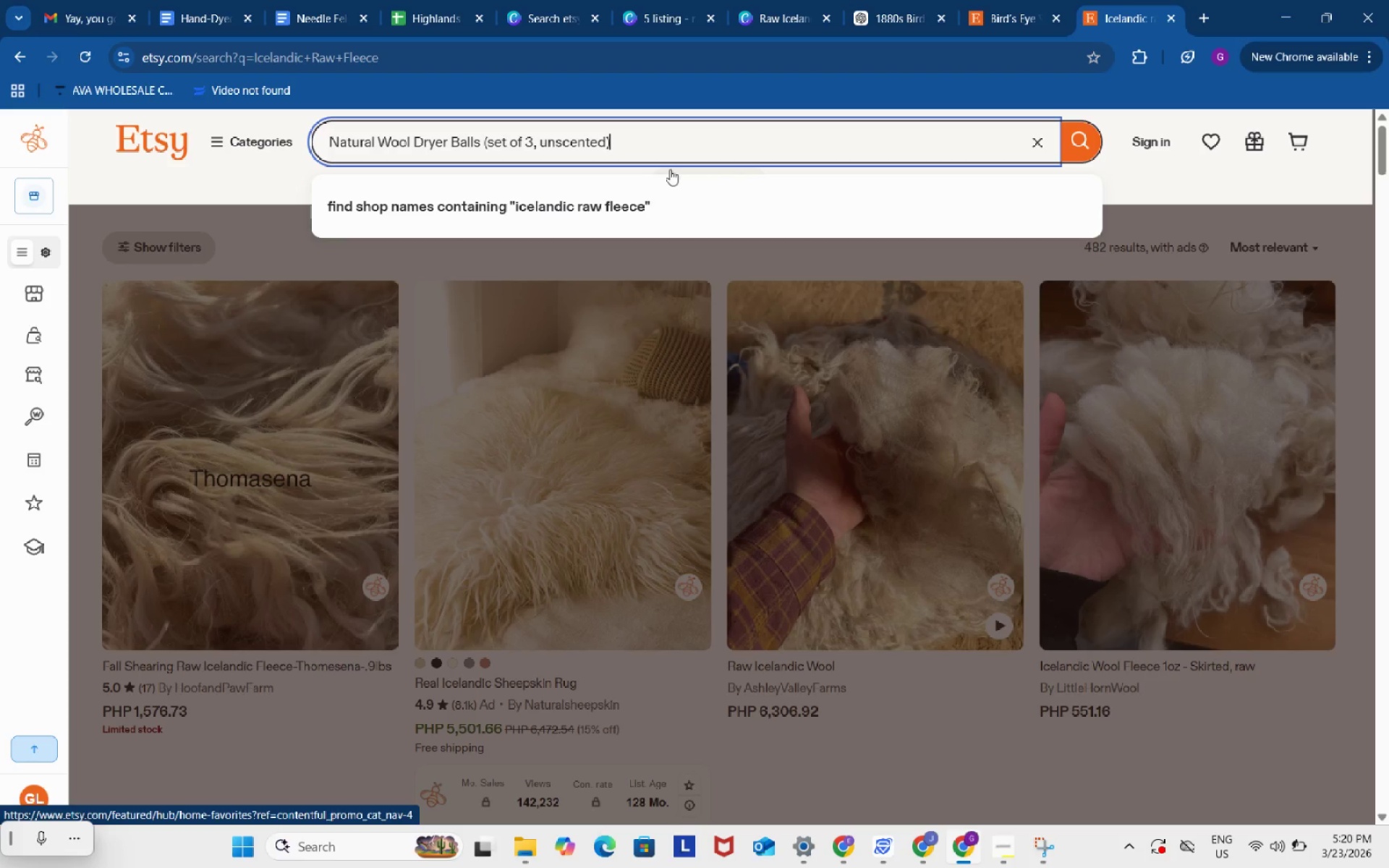 
key(Control+V)
 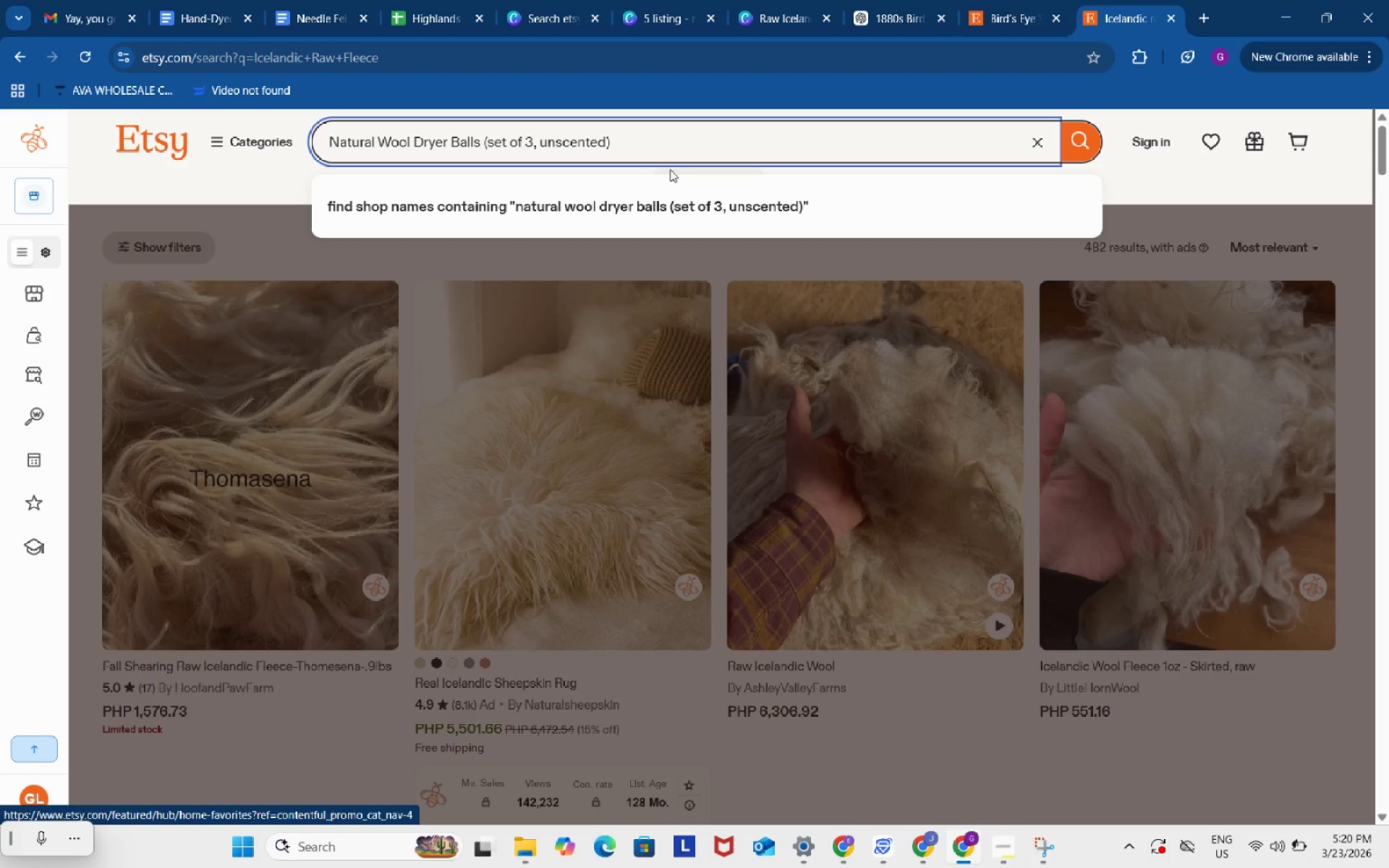 
key(Enter)
 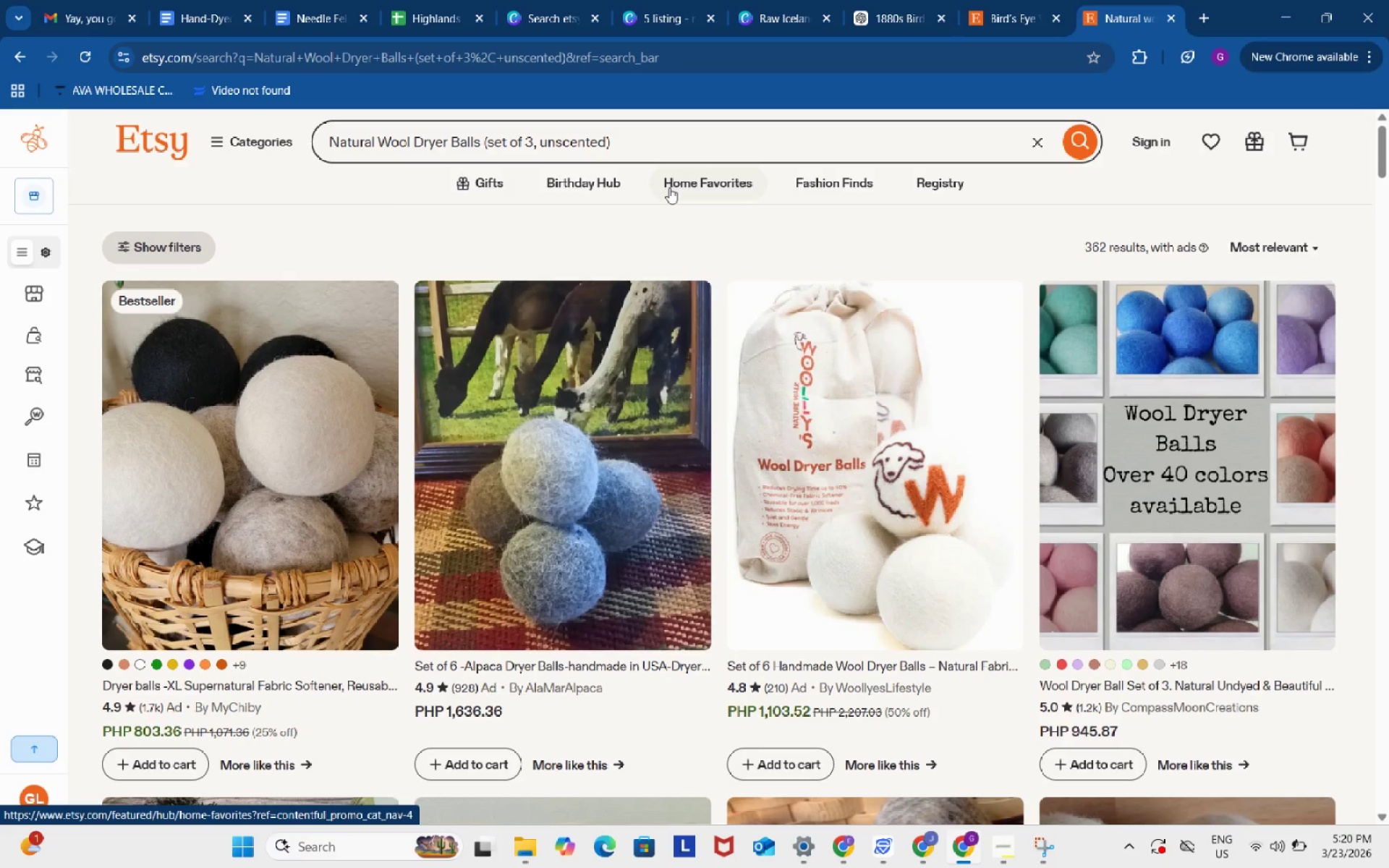 
wait(8.14)
 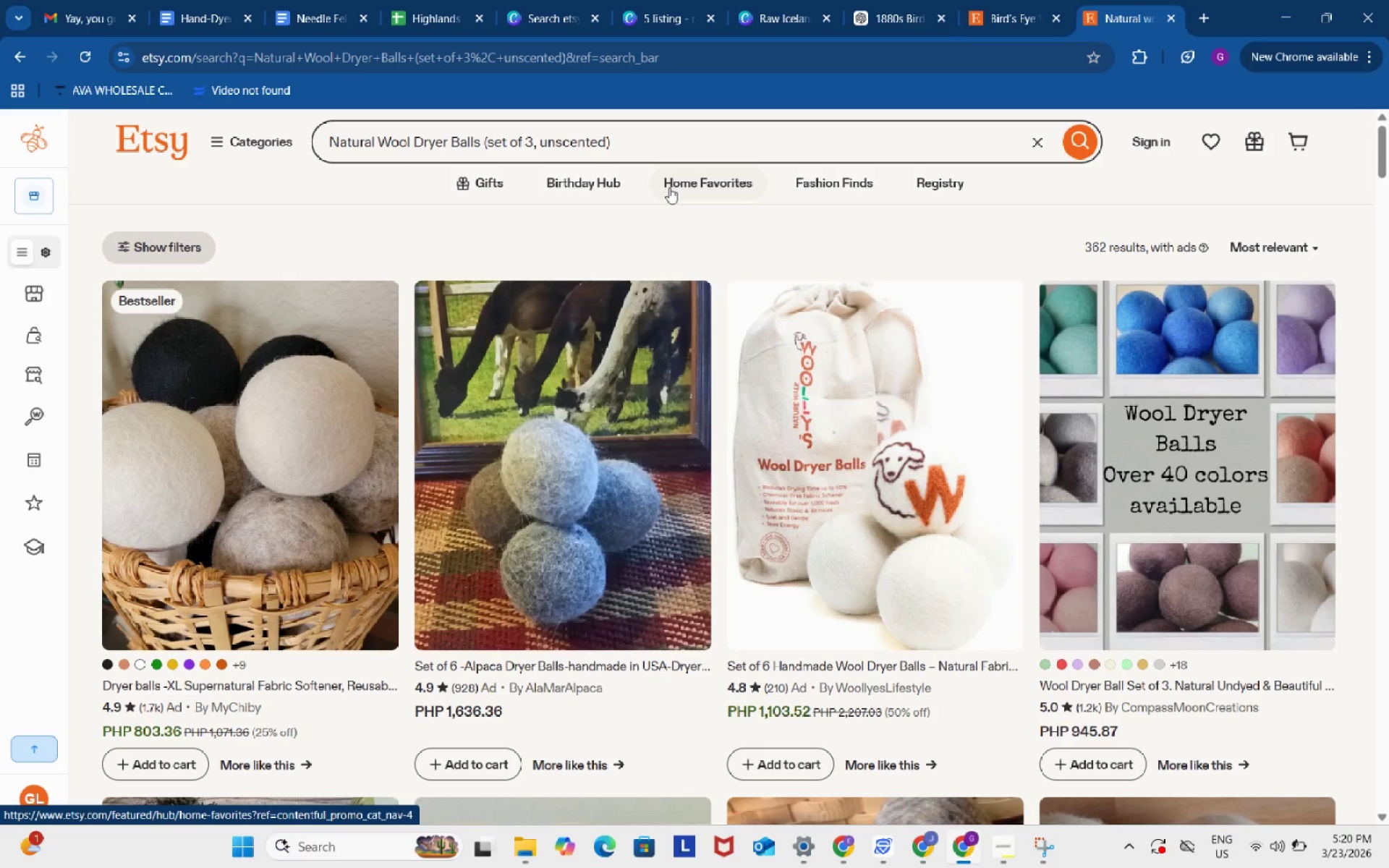 
right_click([512, 461])
 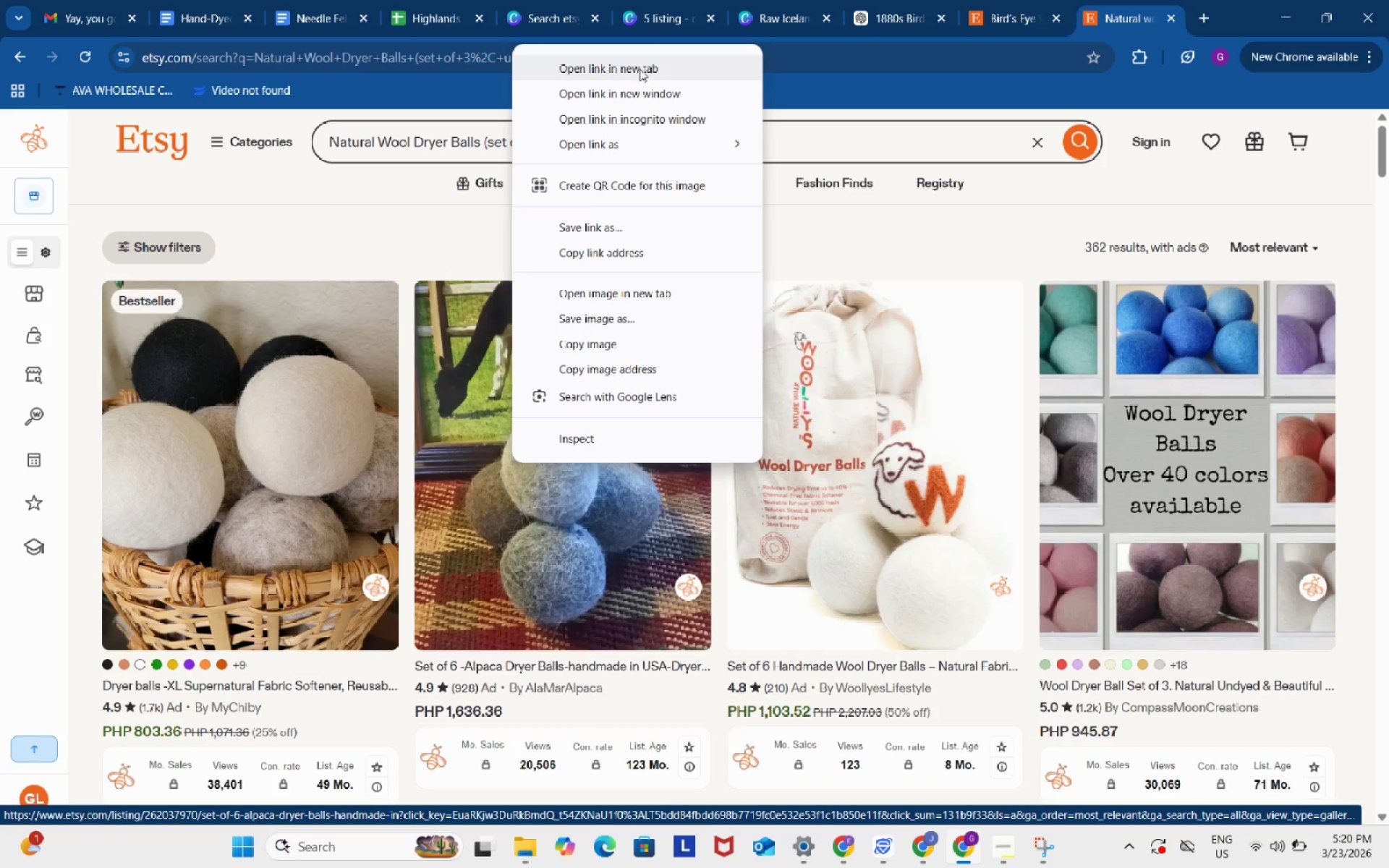 
left_click([640, 69])
 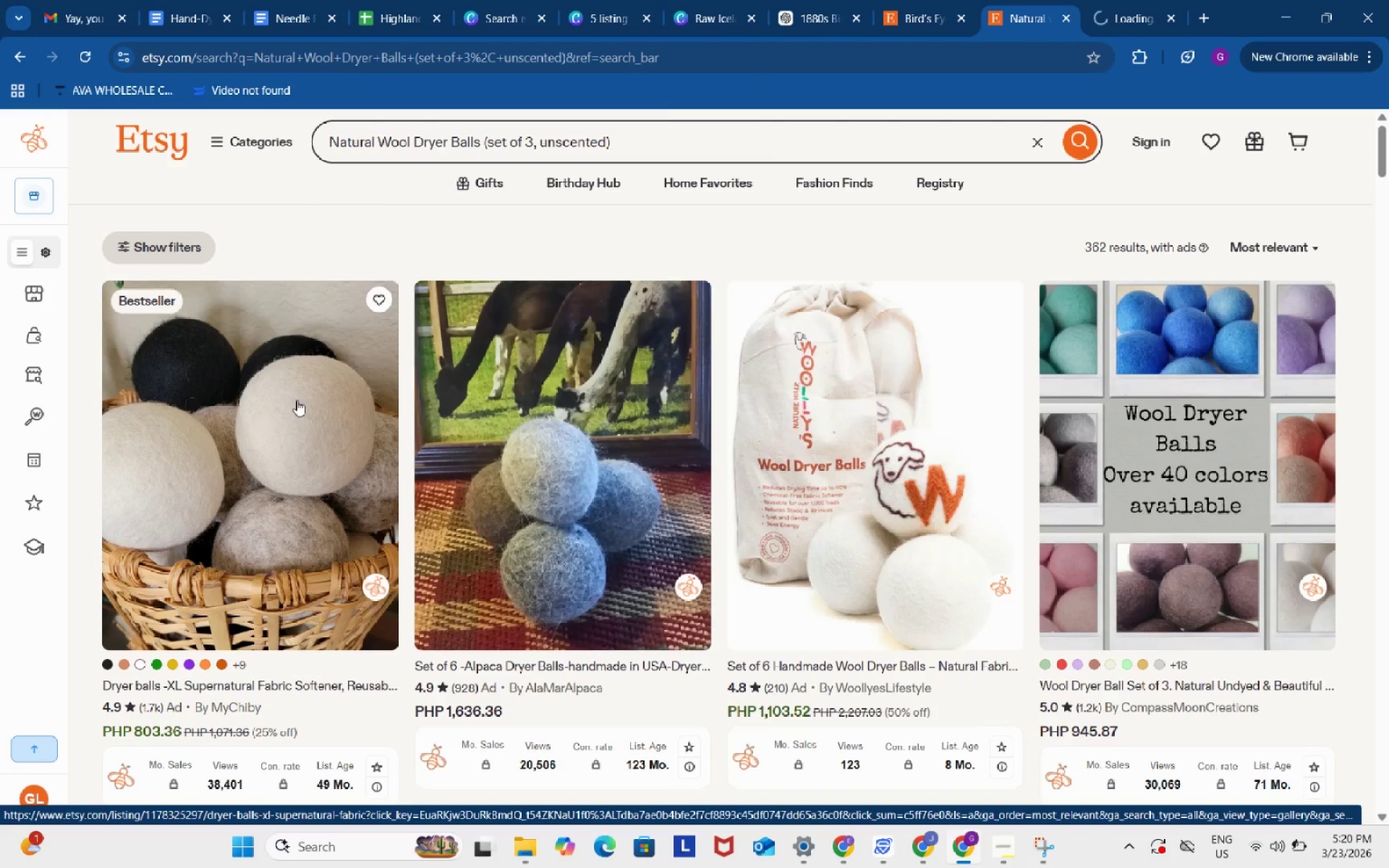 
right_click([297, 400])
 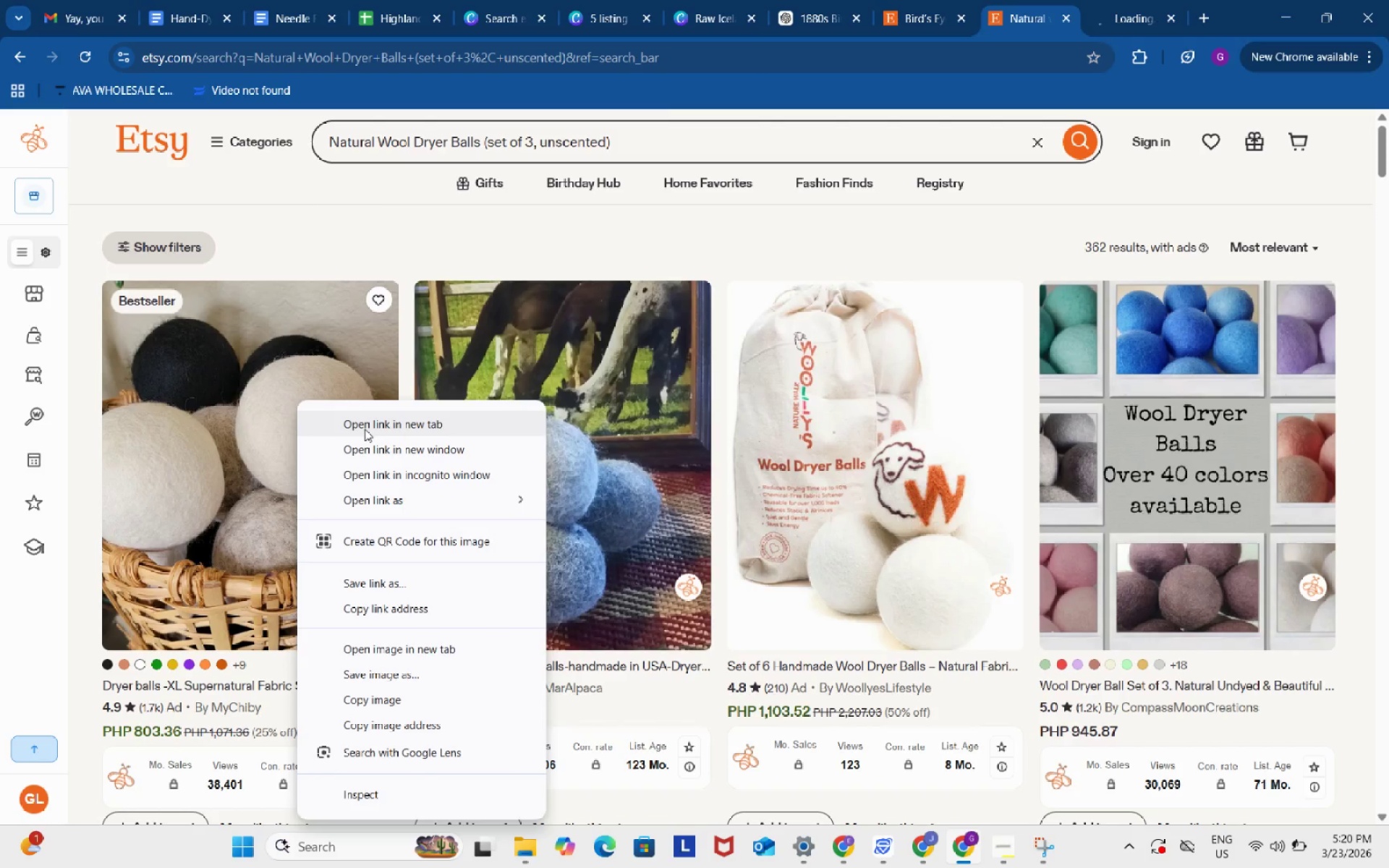 
left_click([365, 429])
 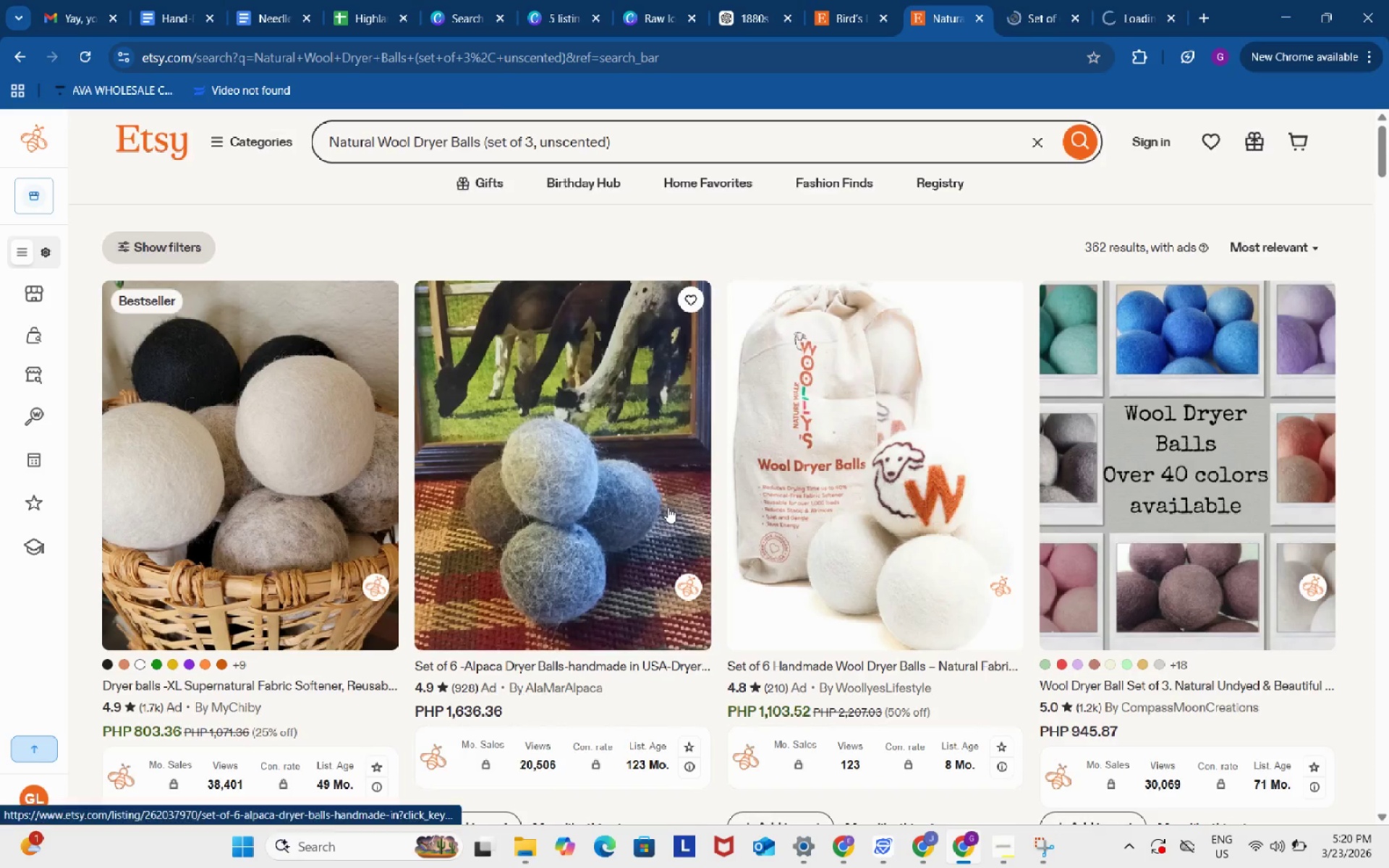 
scroll: coordinate [668, 508], scroll_direction: down, amount: 4.0
 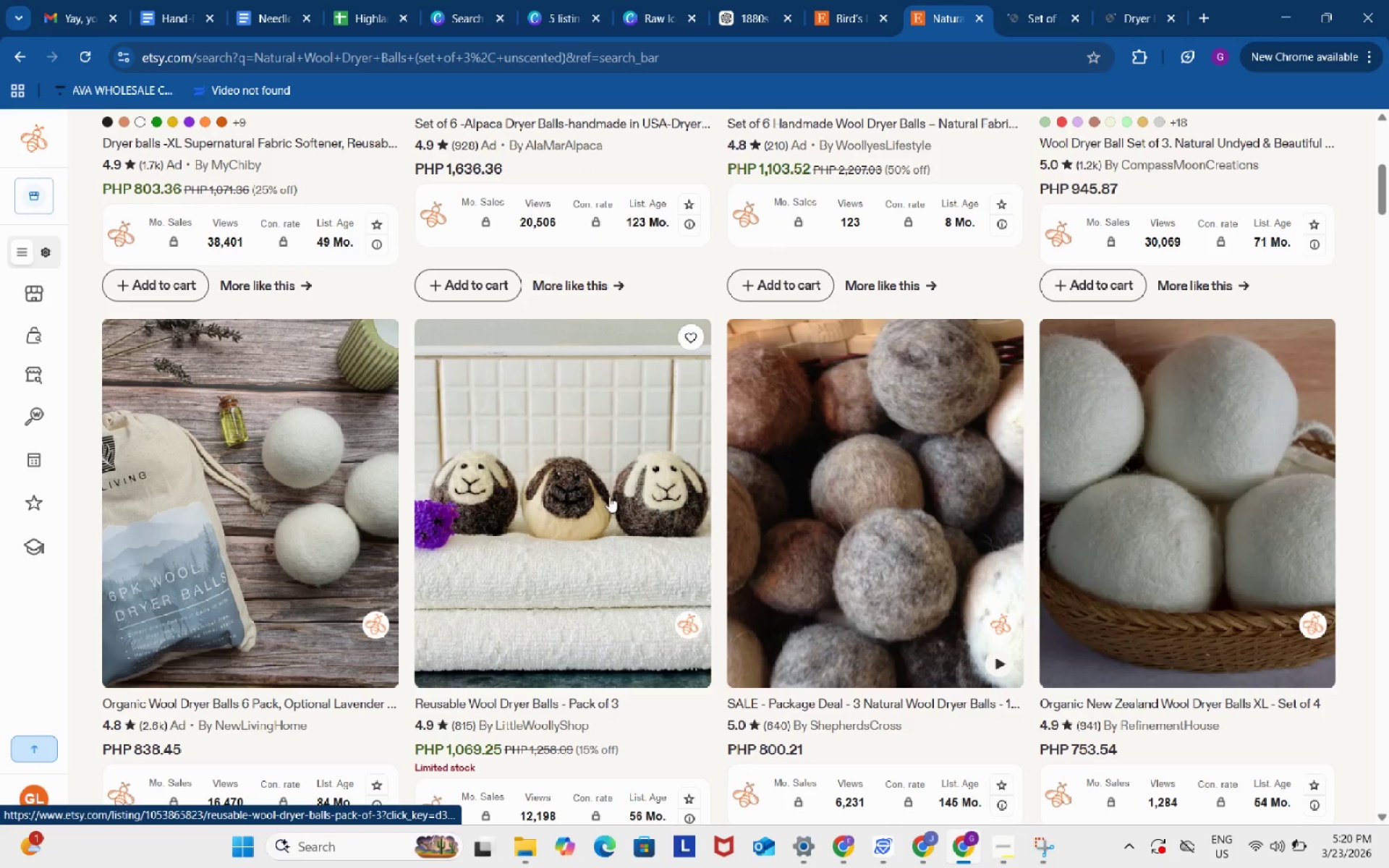 
right_click([598, 494])
 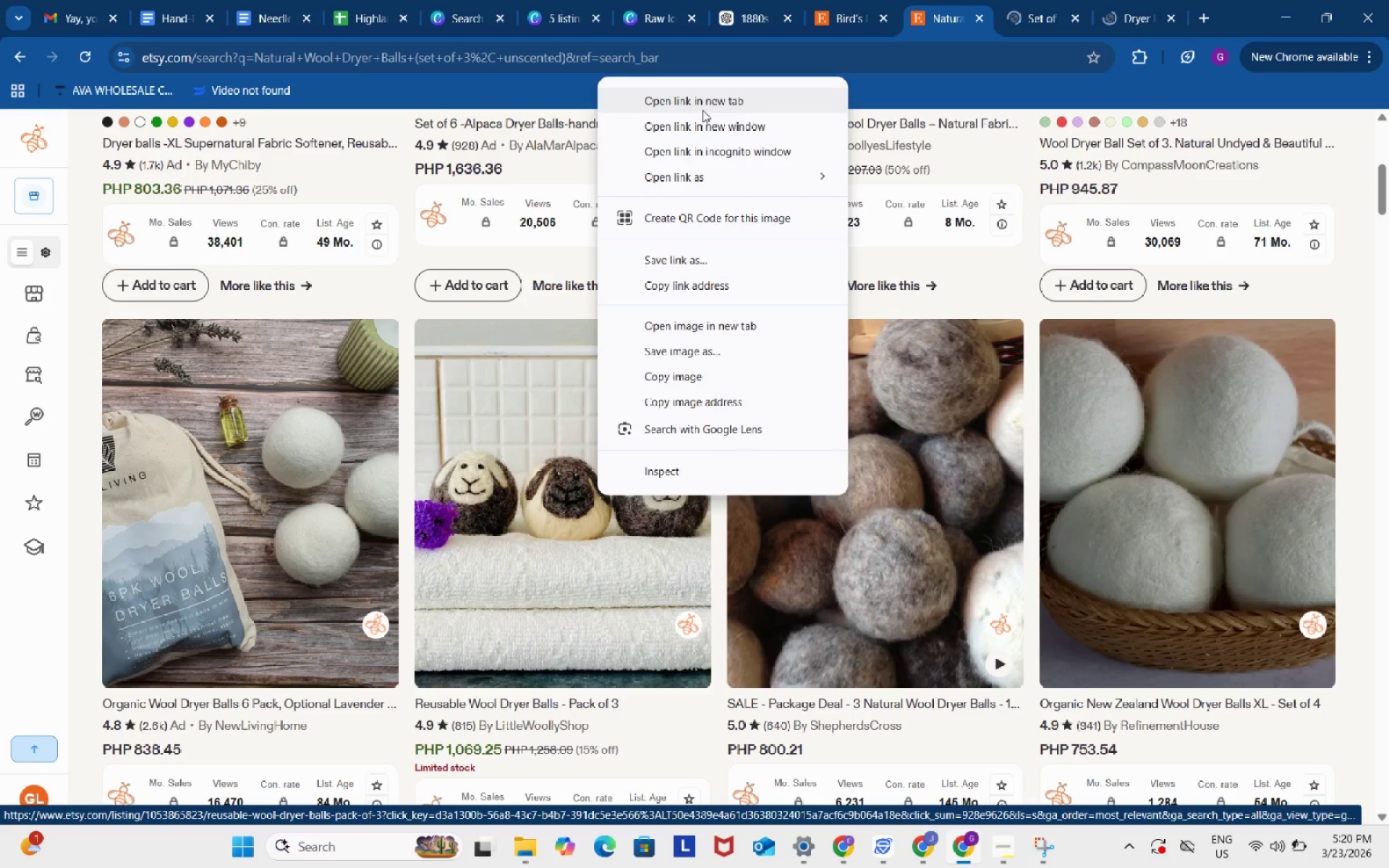 
left_click([702, 105])
 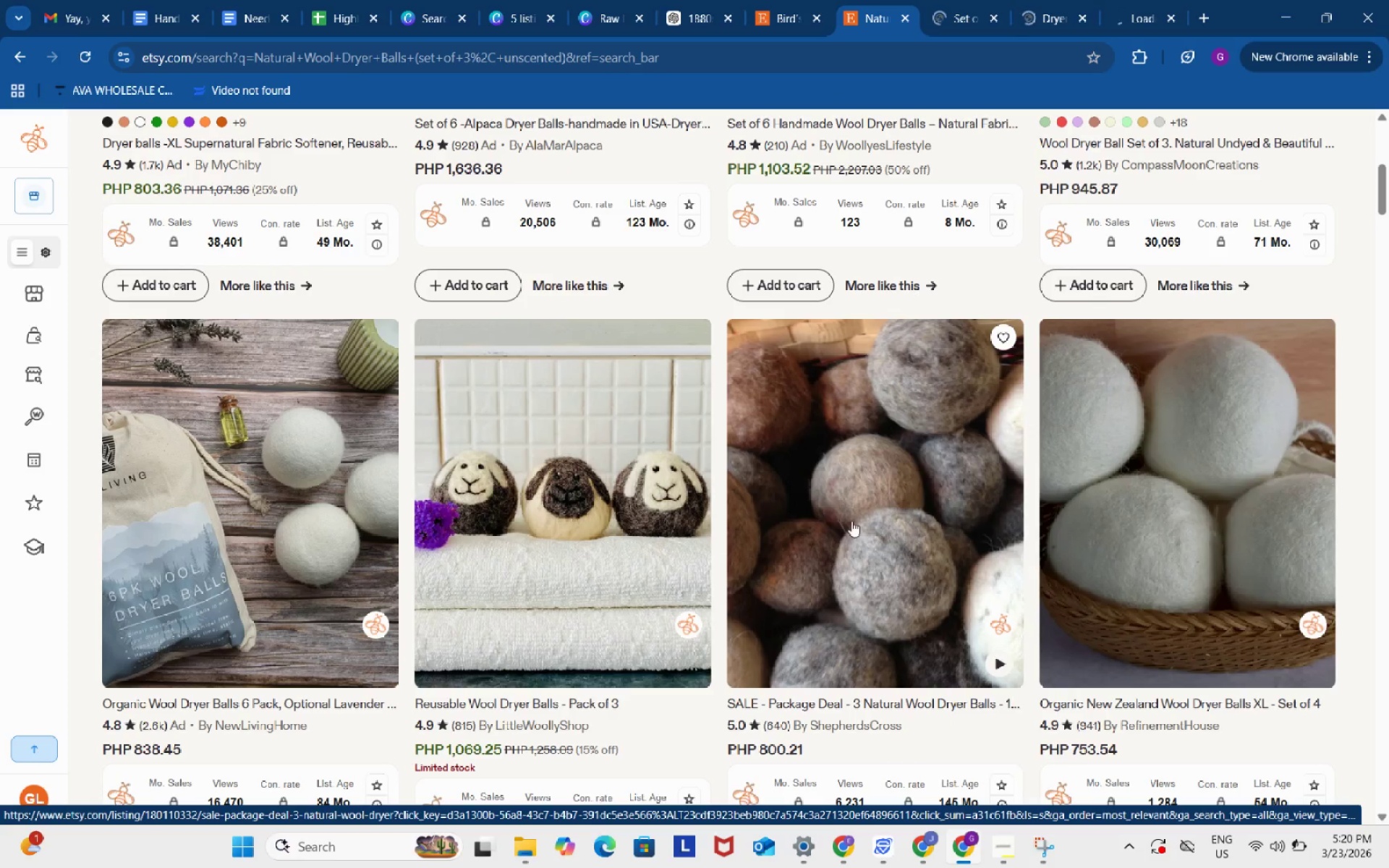 
scroll: coordinate [854, 522], scroll_direction: down, amount: 2.0
 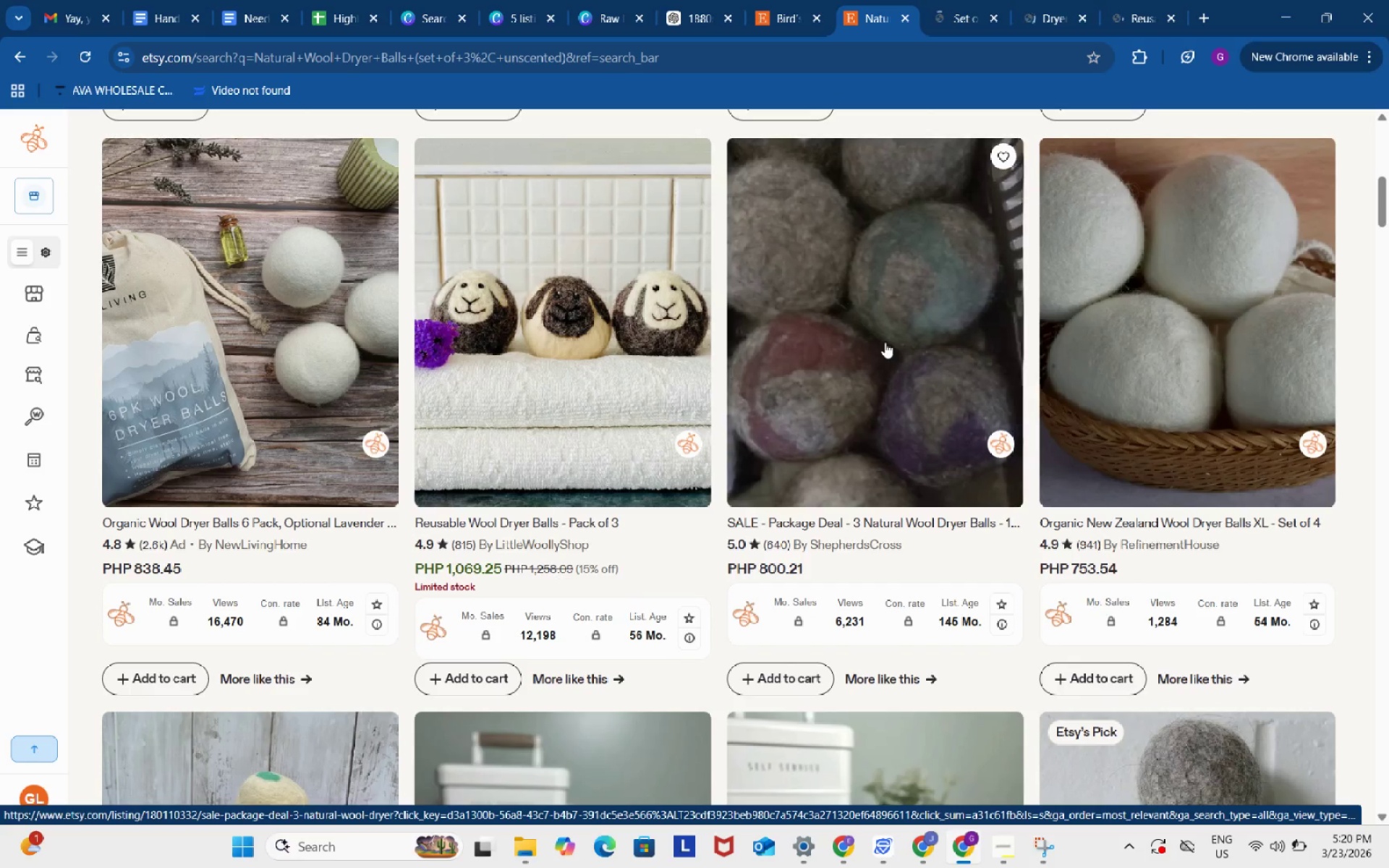 
right_click([884, 342])
 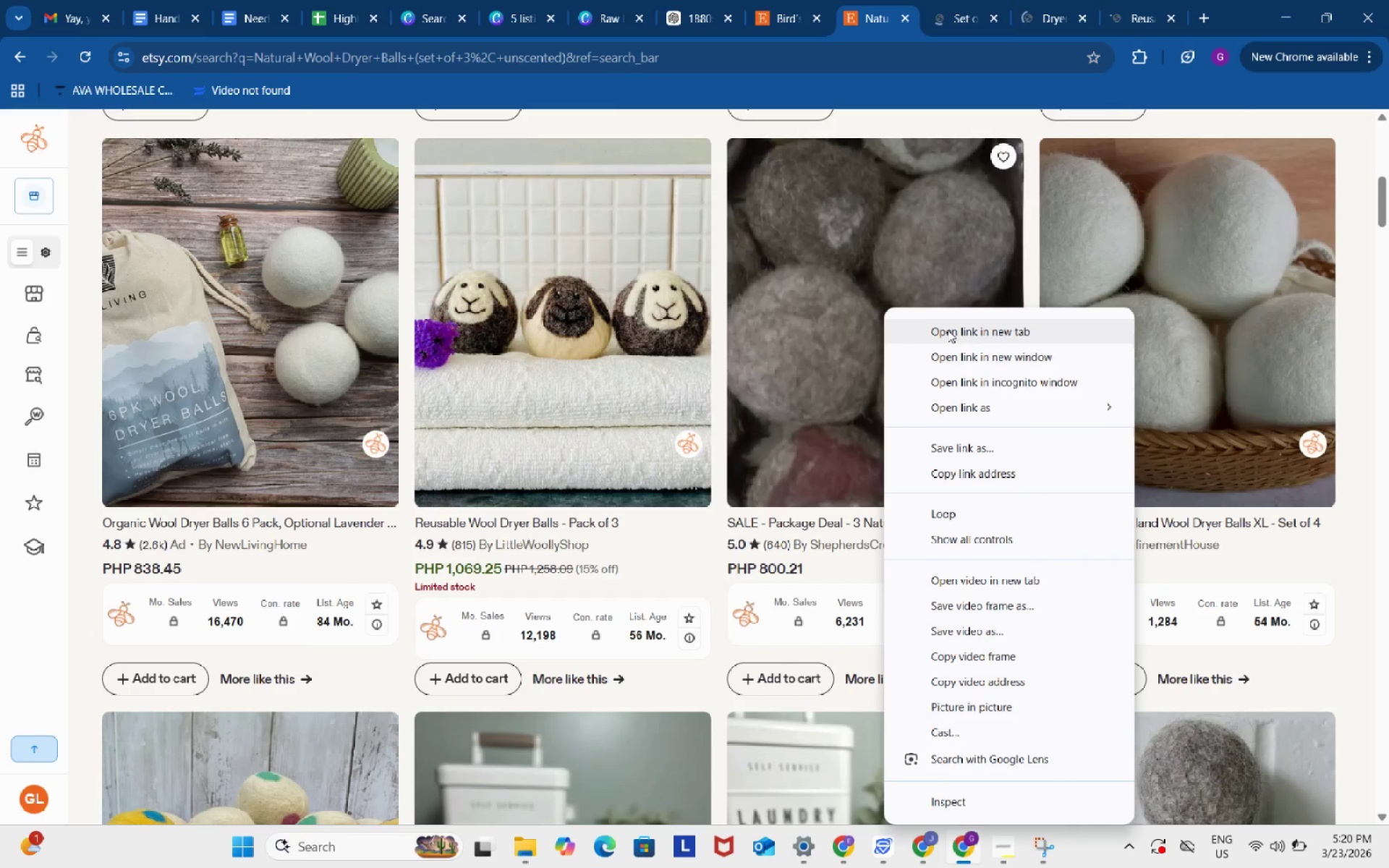 
left_click([948, 330])
 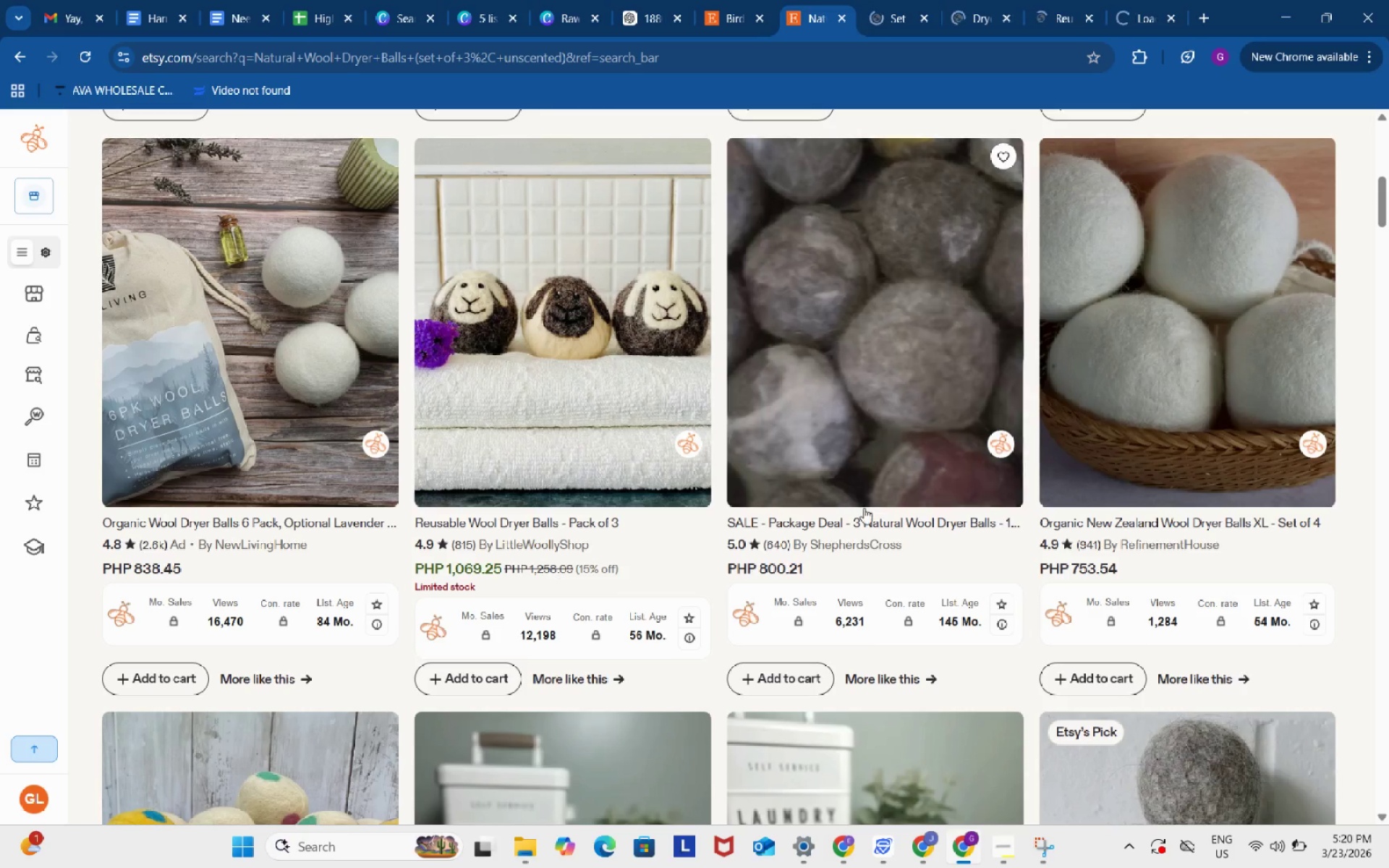 
scroll: coordinate [863, 508], scroll_direction: up, amount: 17.0
 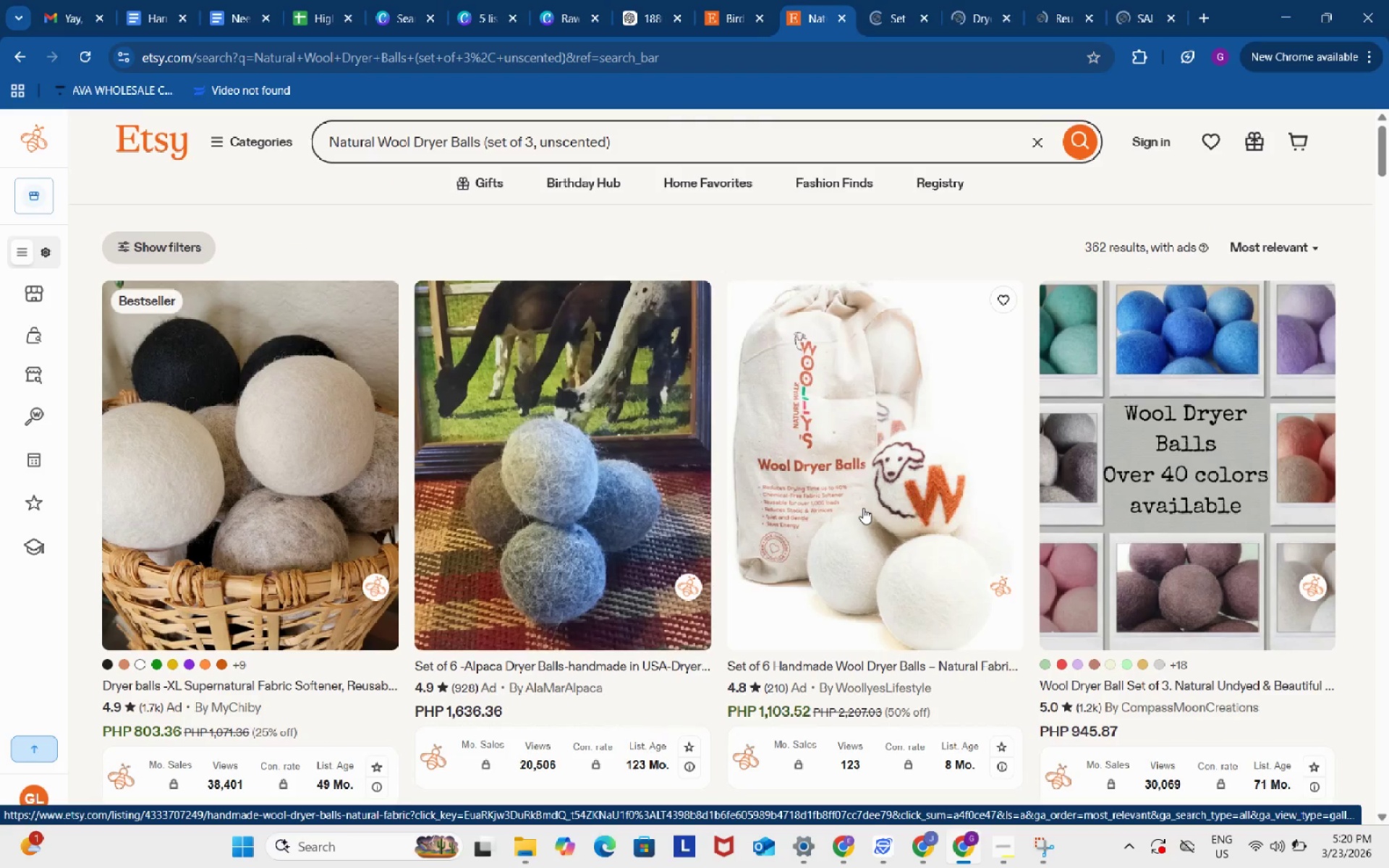 
scroll: coordinate [686, 503], scroll_direction: down, amount: 17.0
 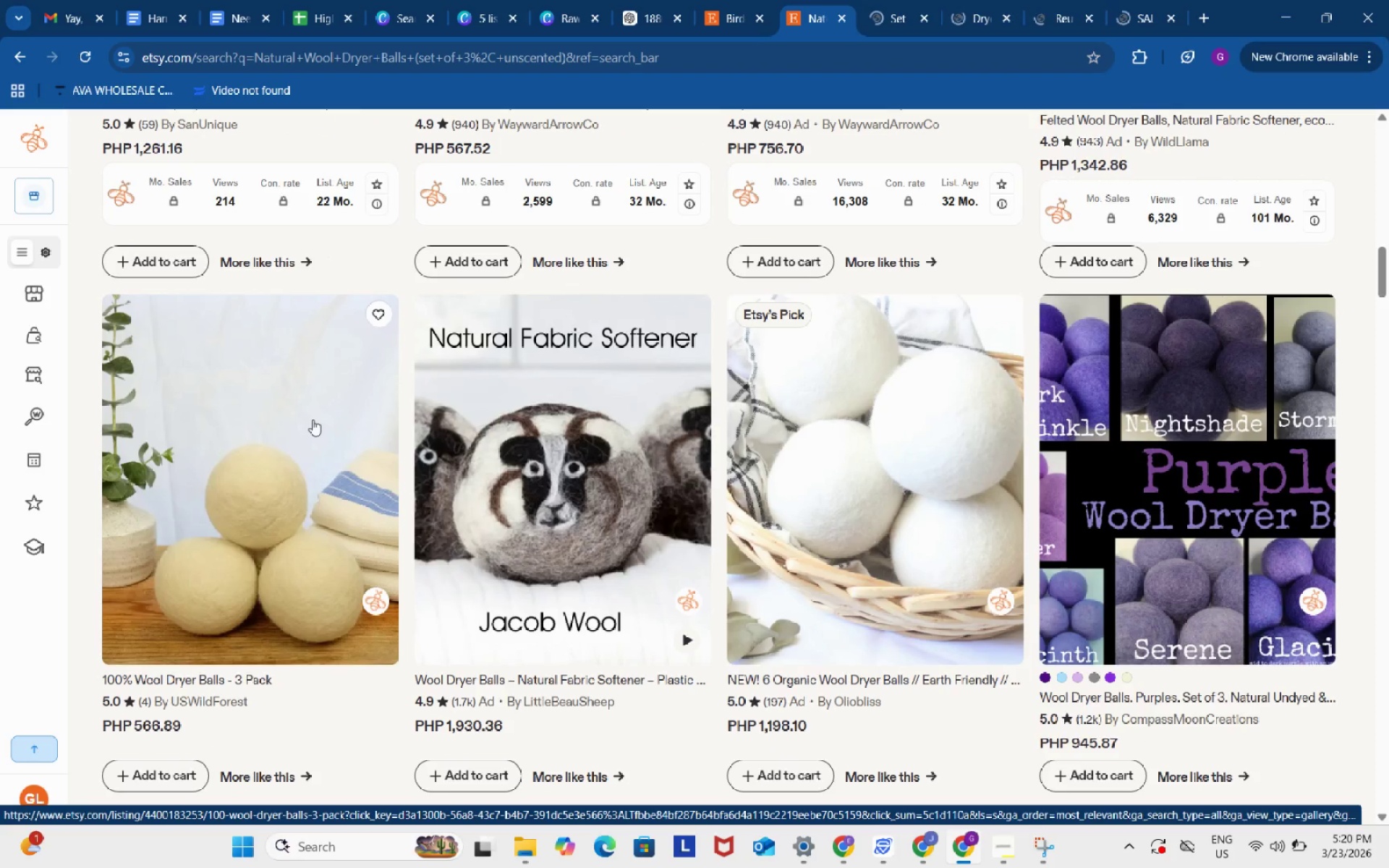 
right_click([313, 420])
 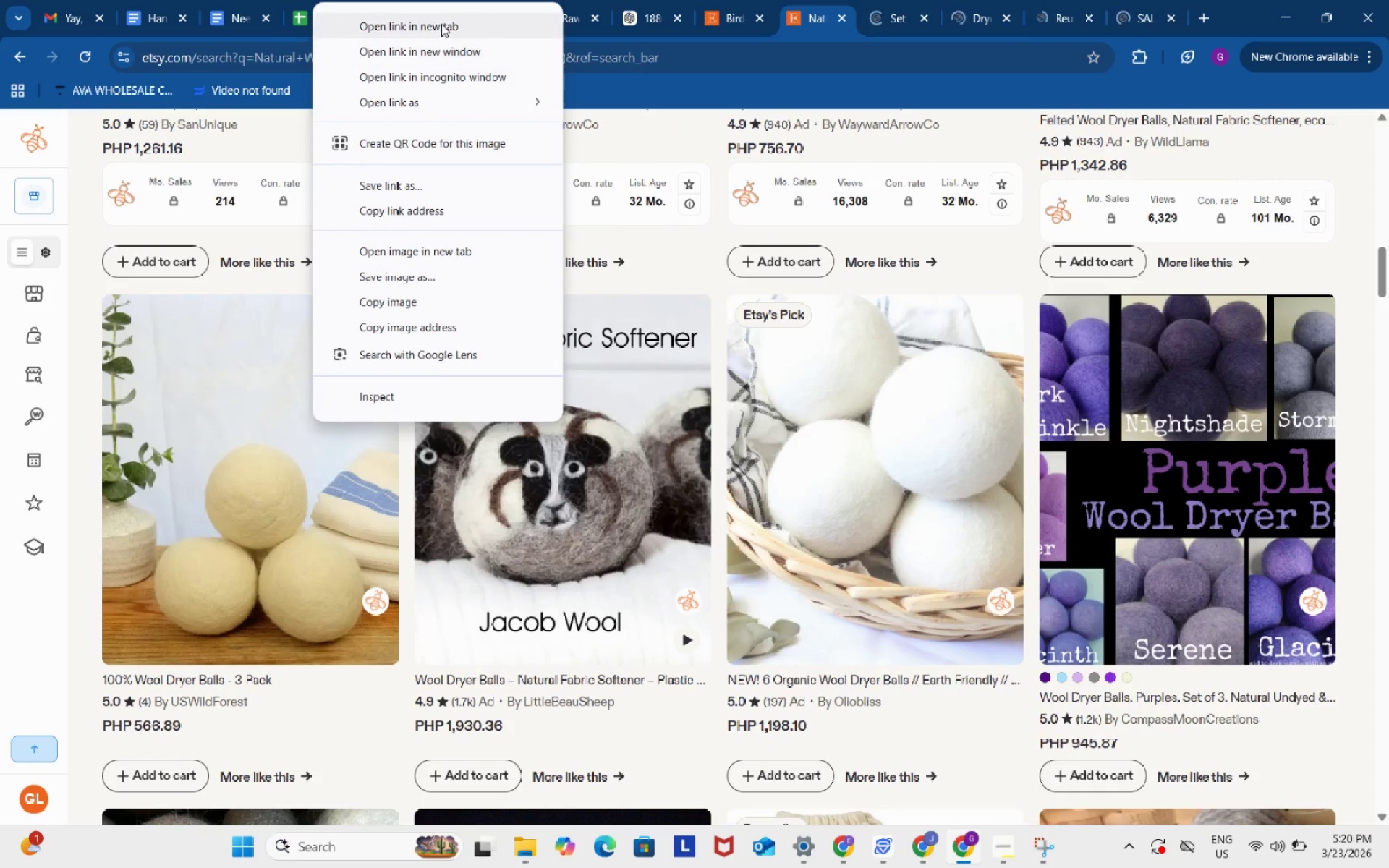 
left_click([441, 24])
 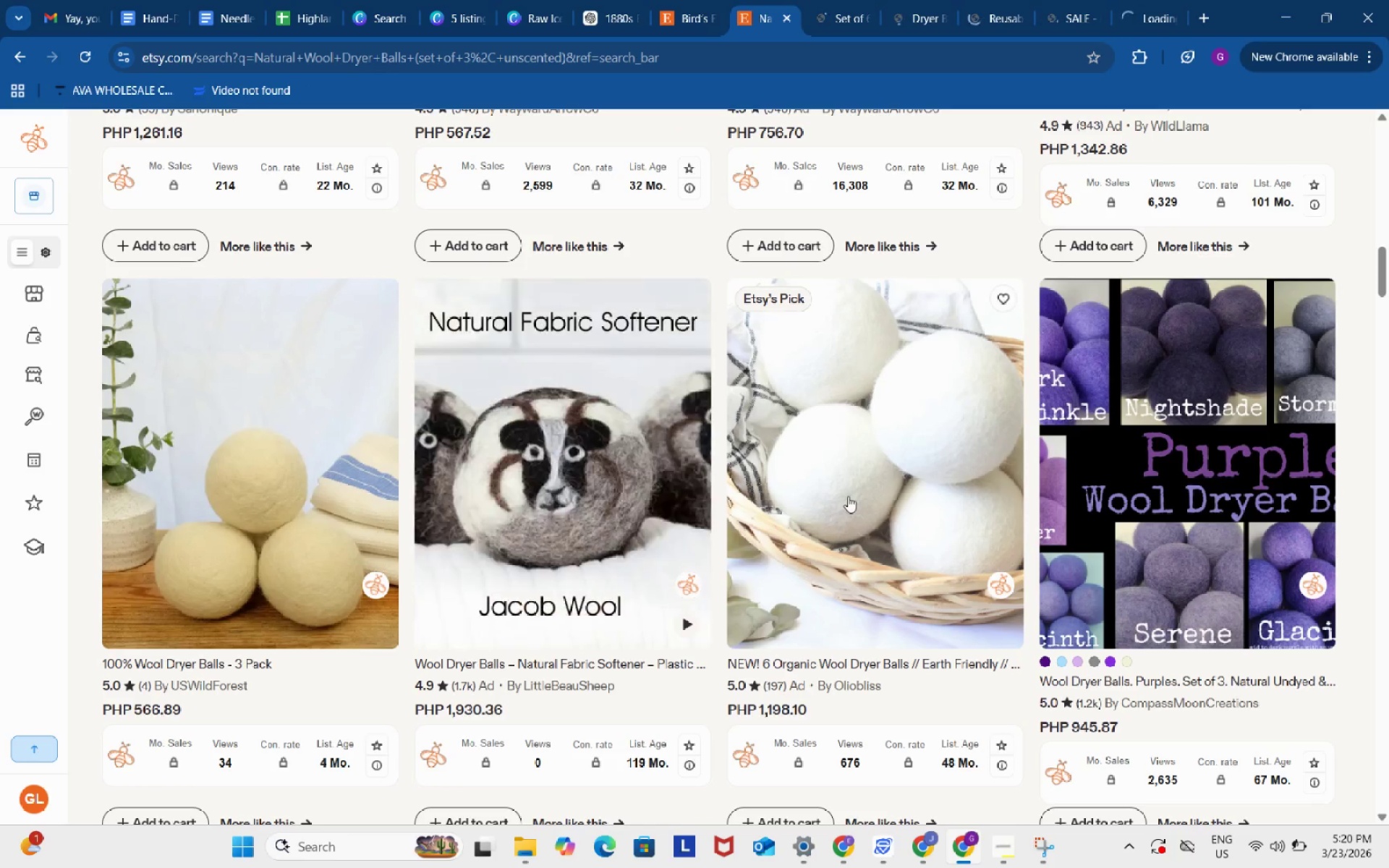 
scroll: coordinate [888, 480], scroll_direction: down, amount: 1.0
 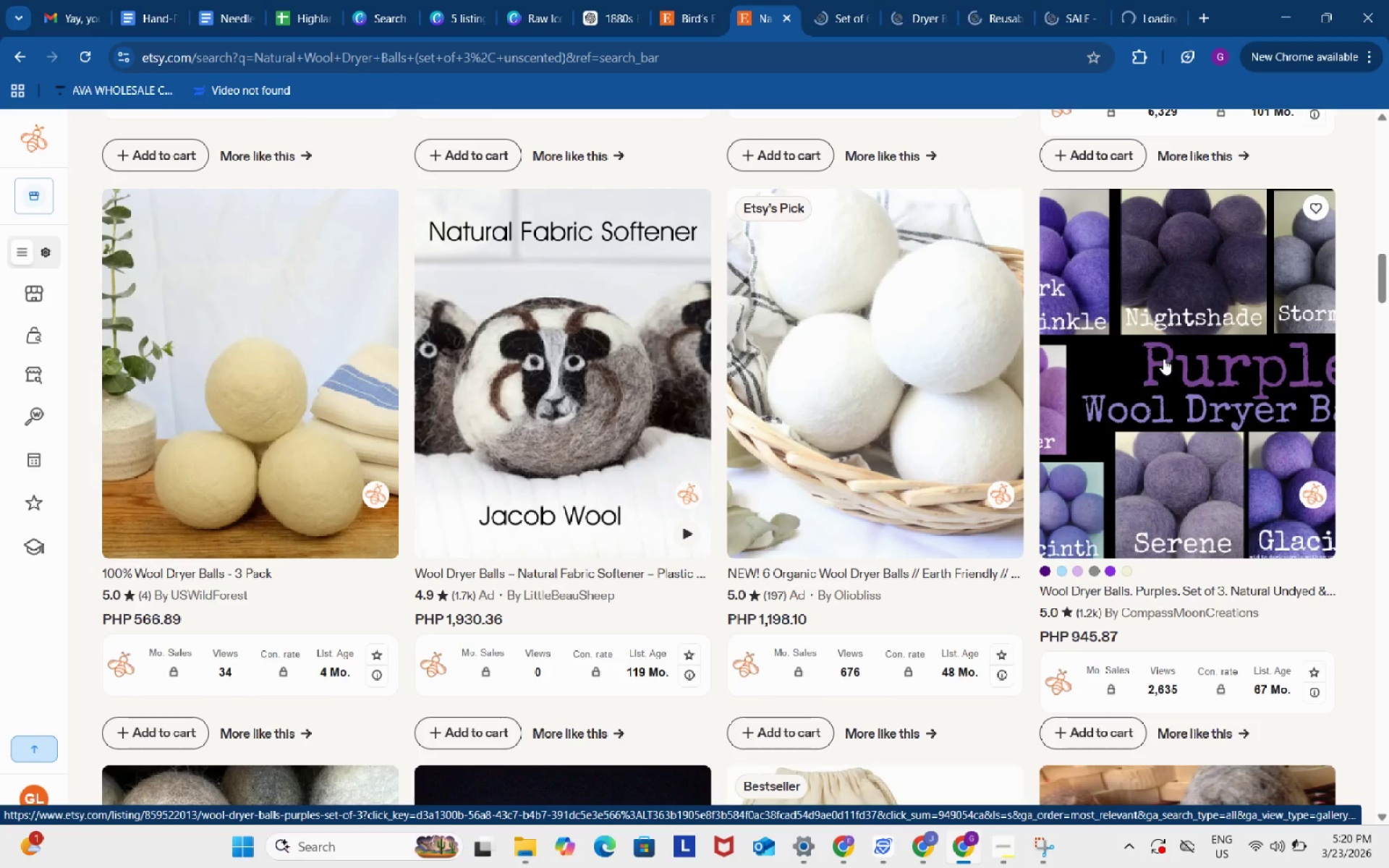 
right_click([1163, 358])
 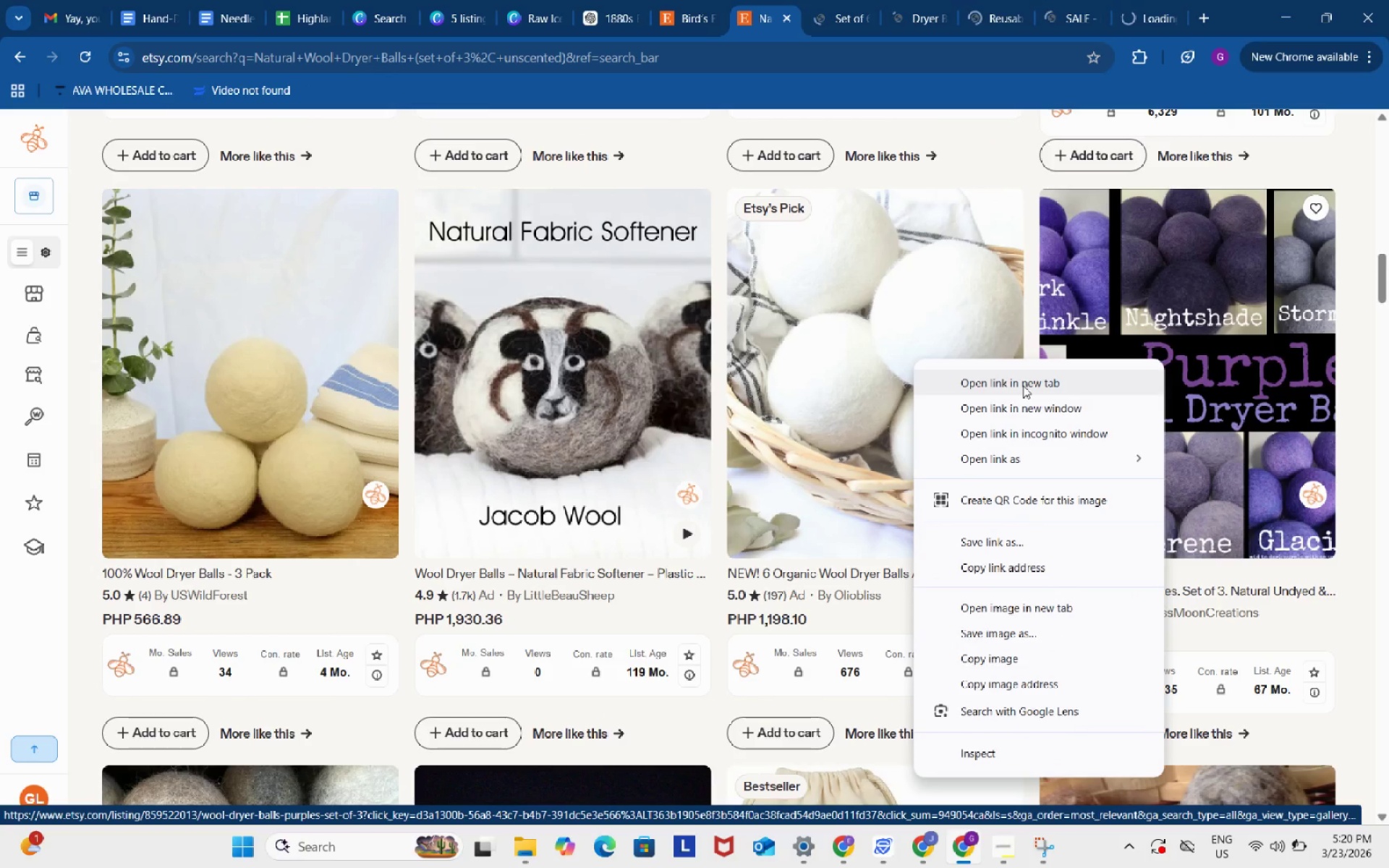 
left_click([1023, 386])
 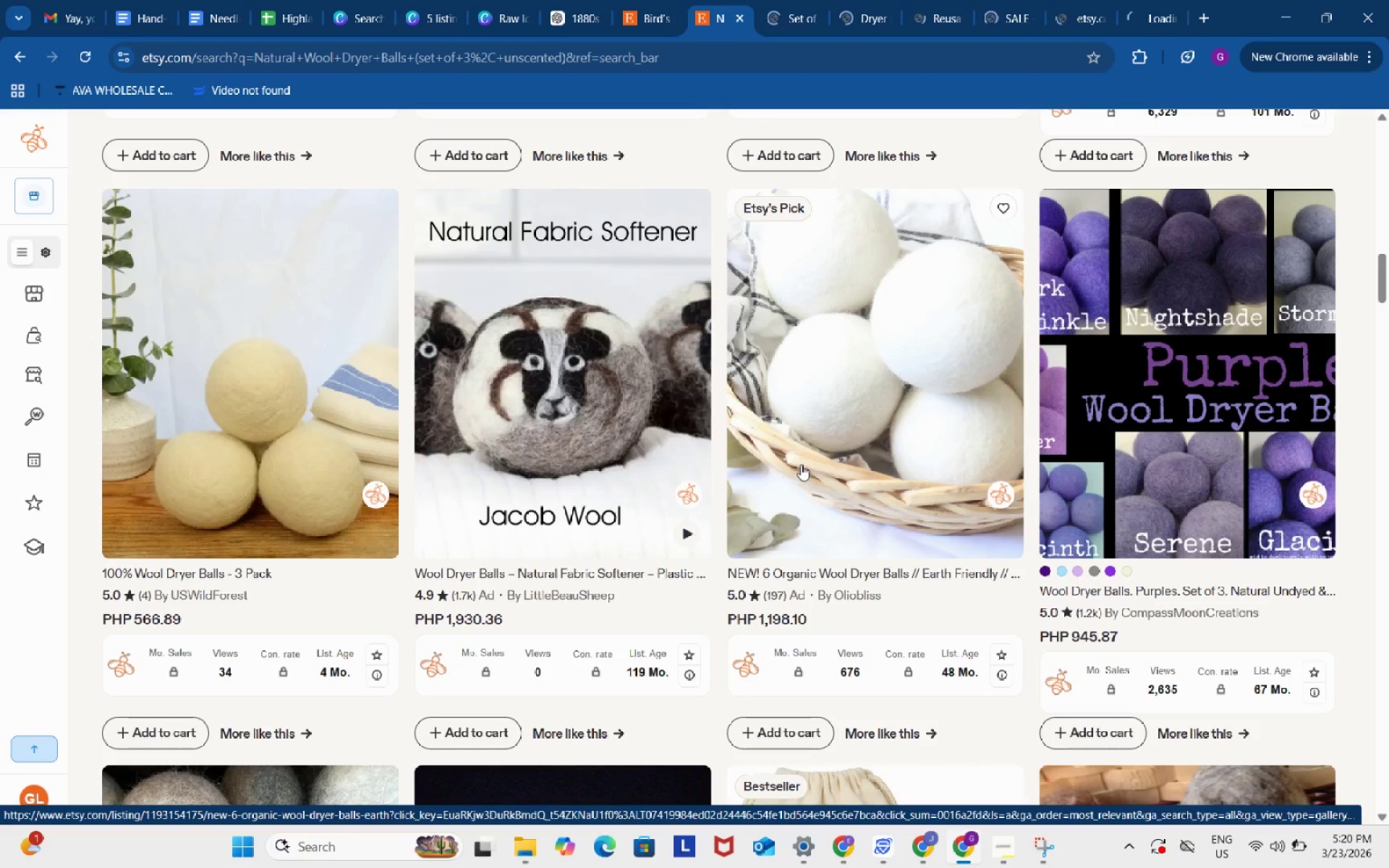 
scroll: coordinate [790, 464], scroll_direction: down, amount: 5.0
 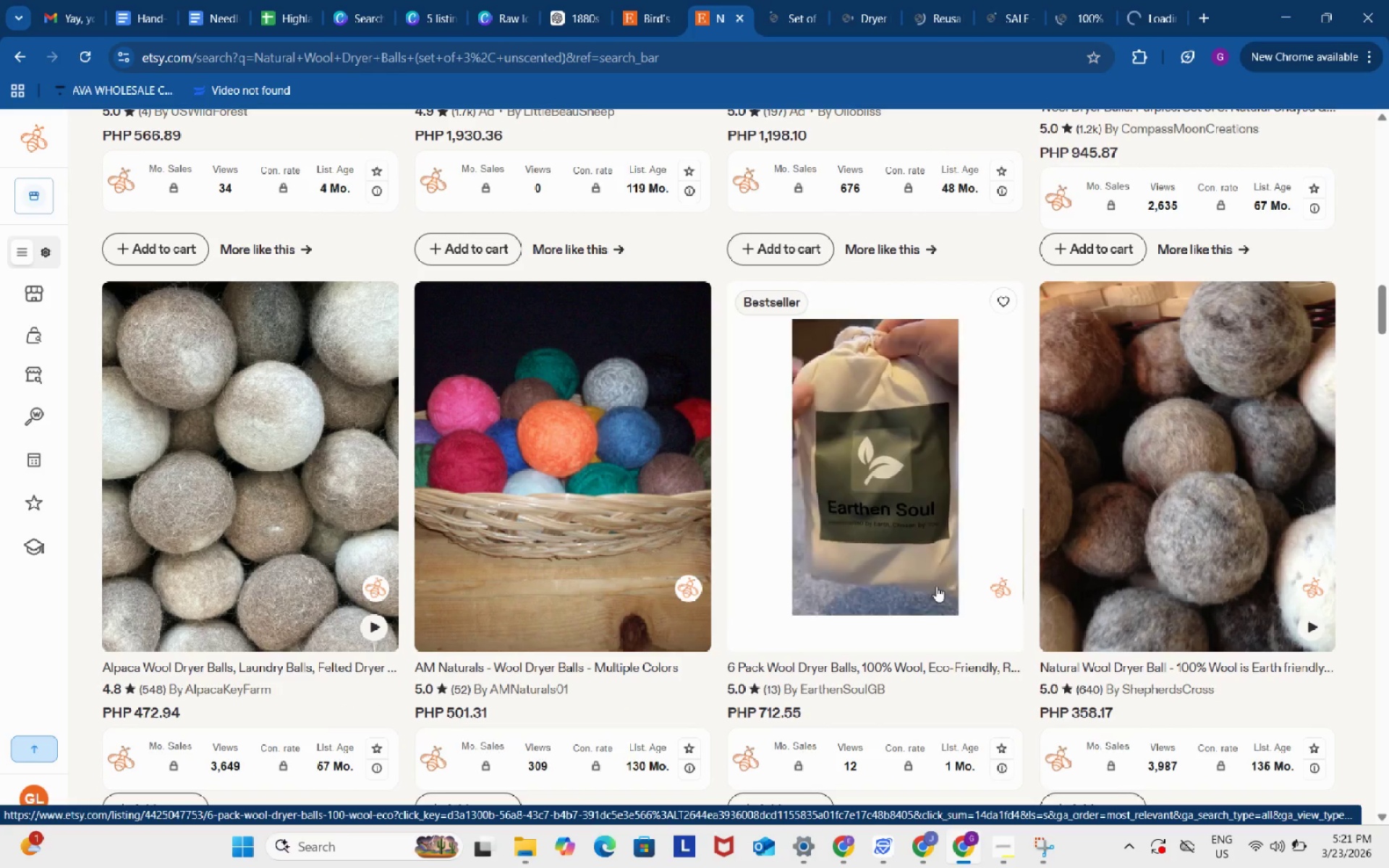 
left_click([997, 835])